 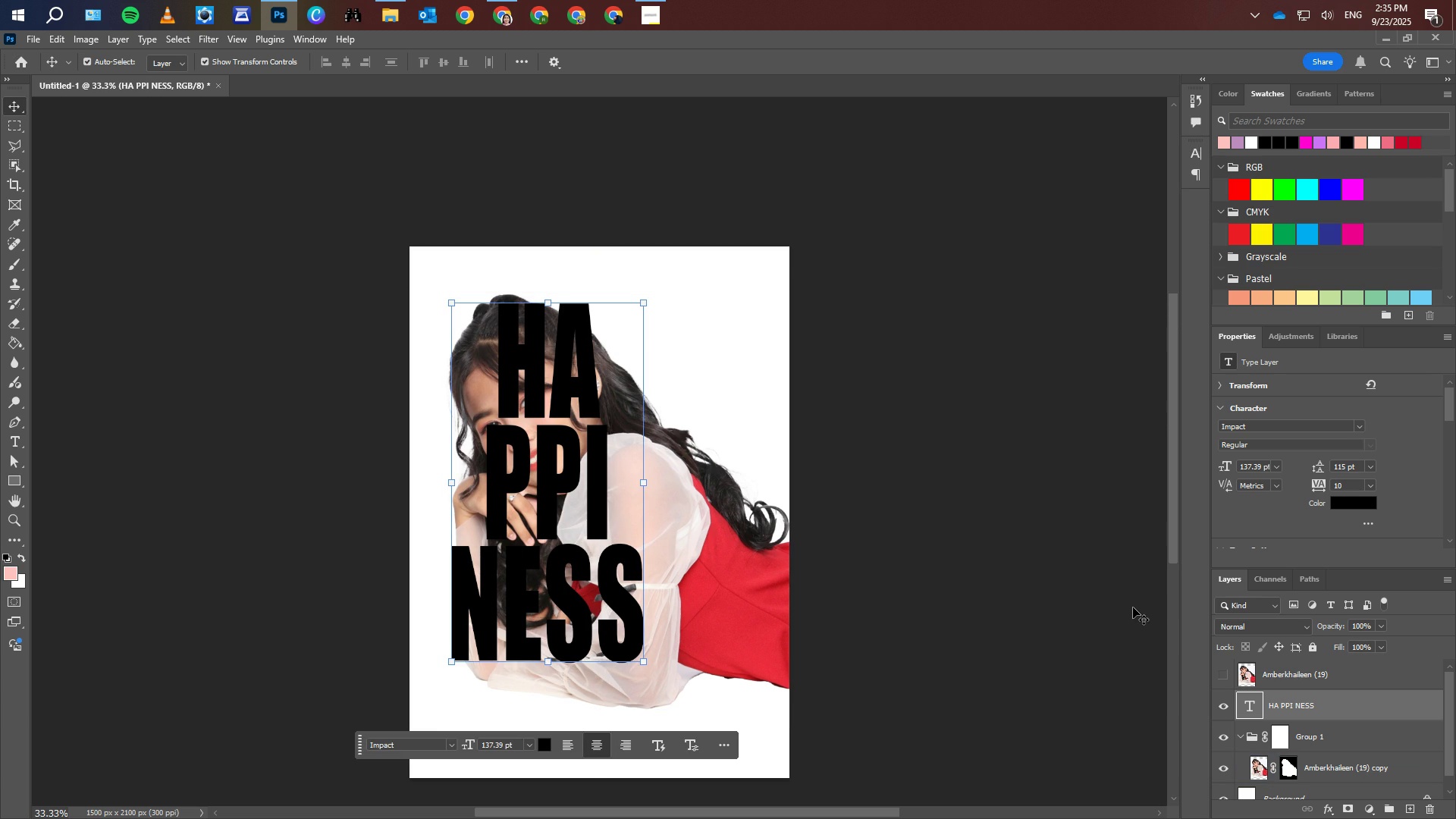 
mouse_move([1382, 695])
 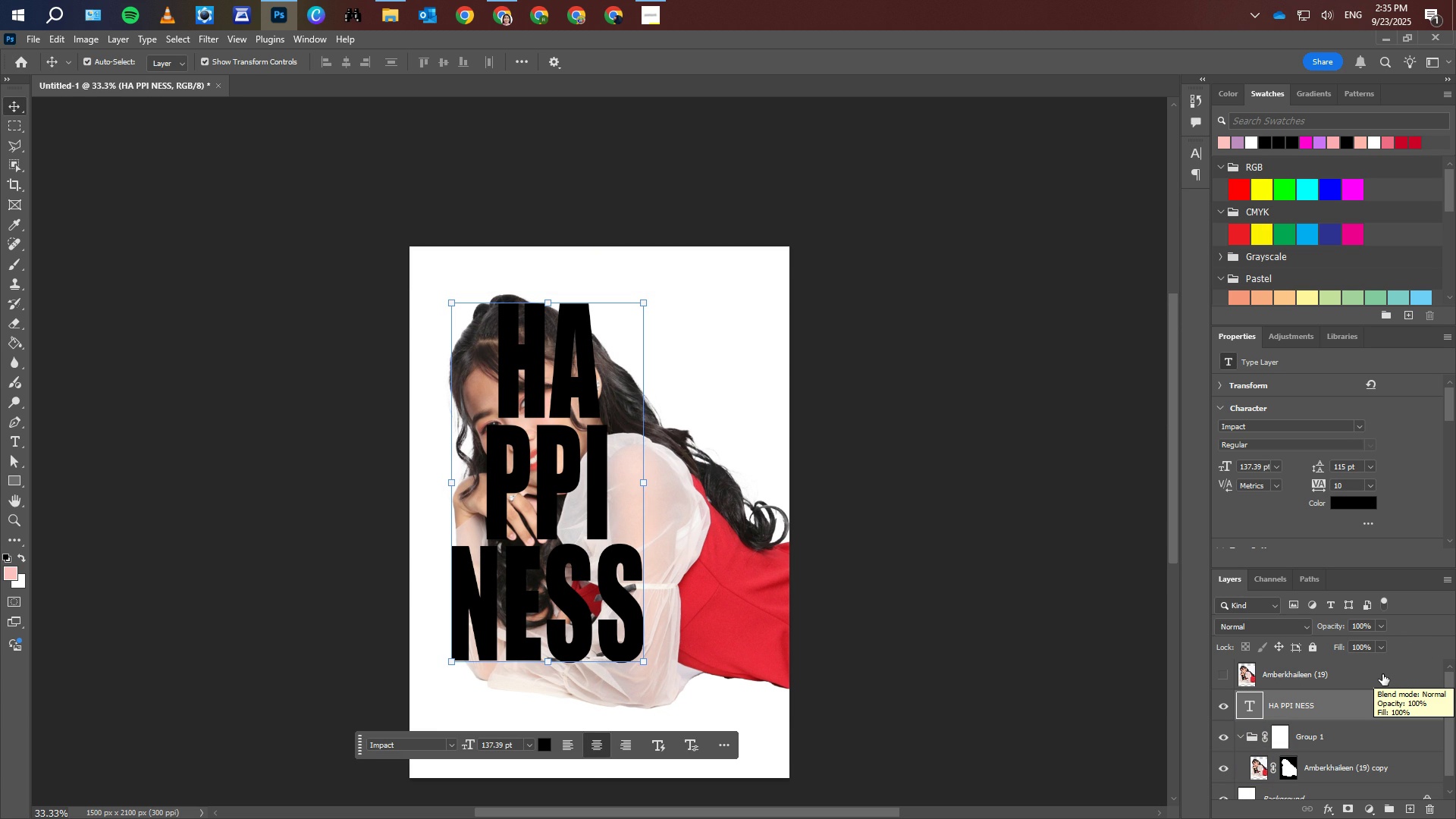 
wait(5.18)
 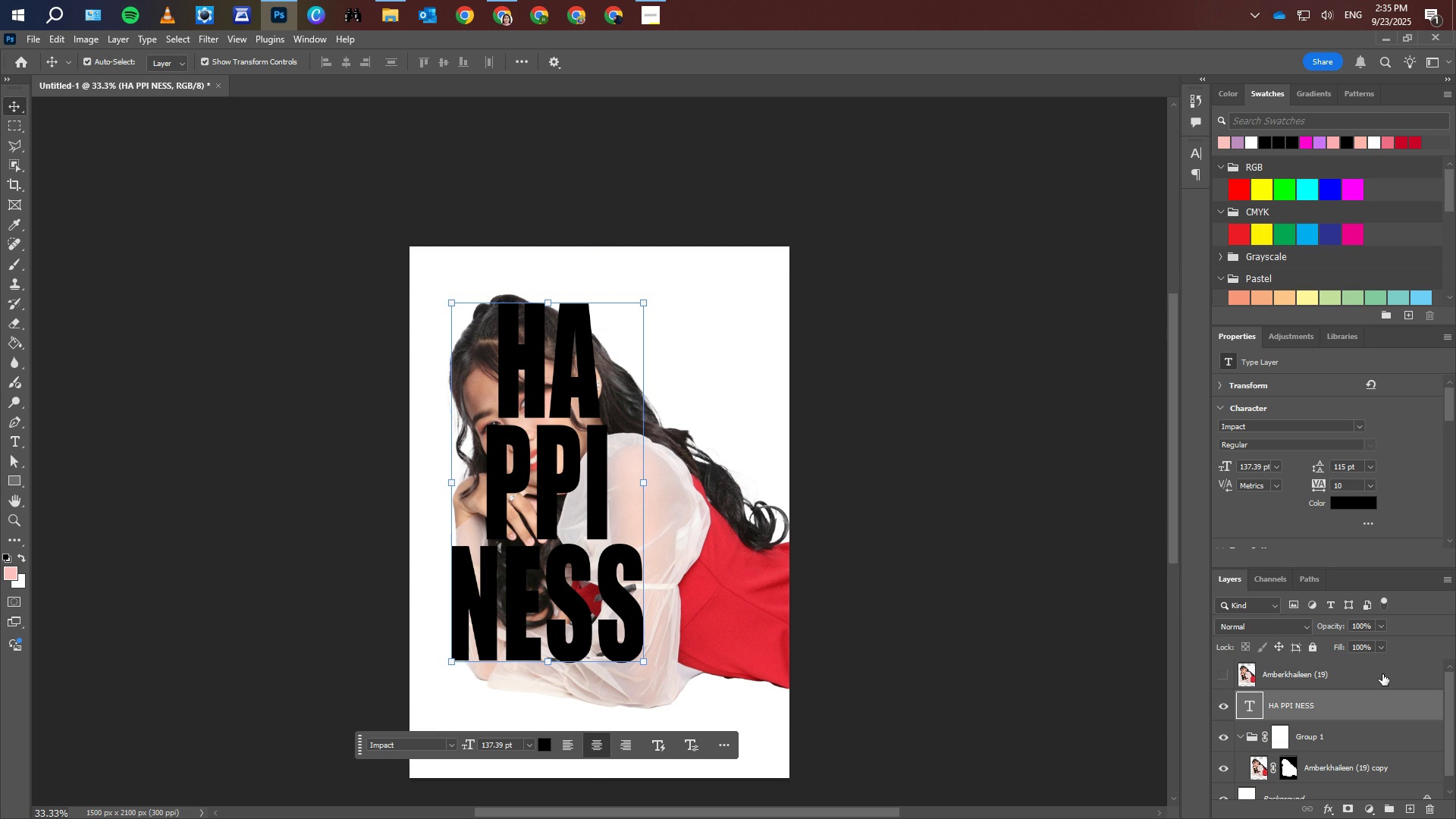 
left_click([1382, 674])
 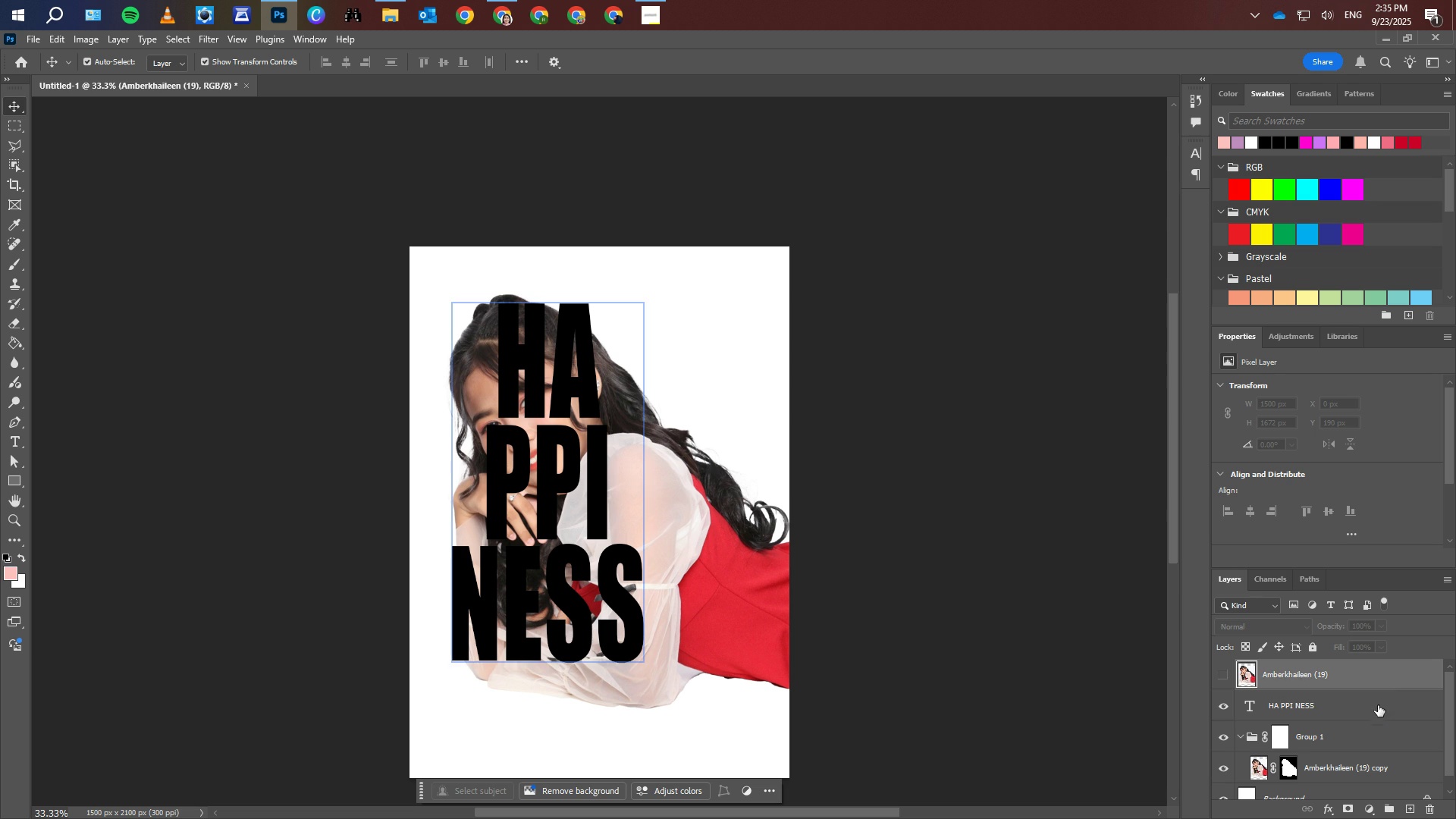 
right_click([1372, 677])
 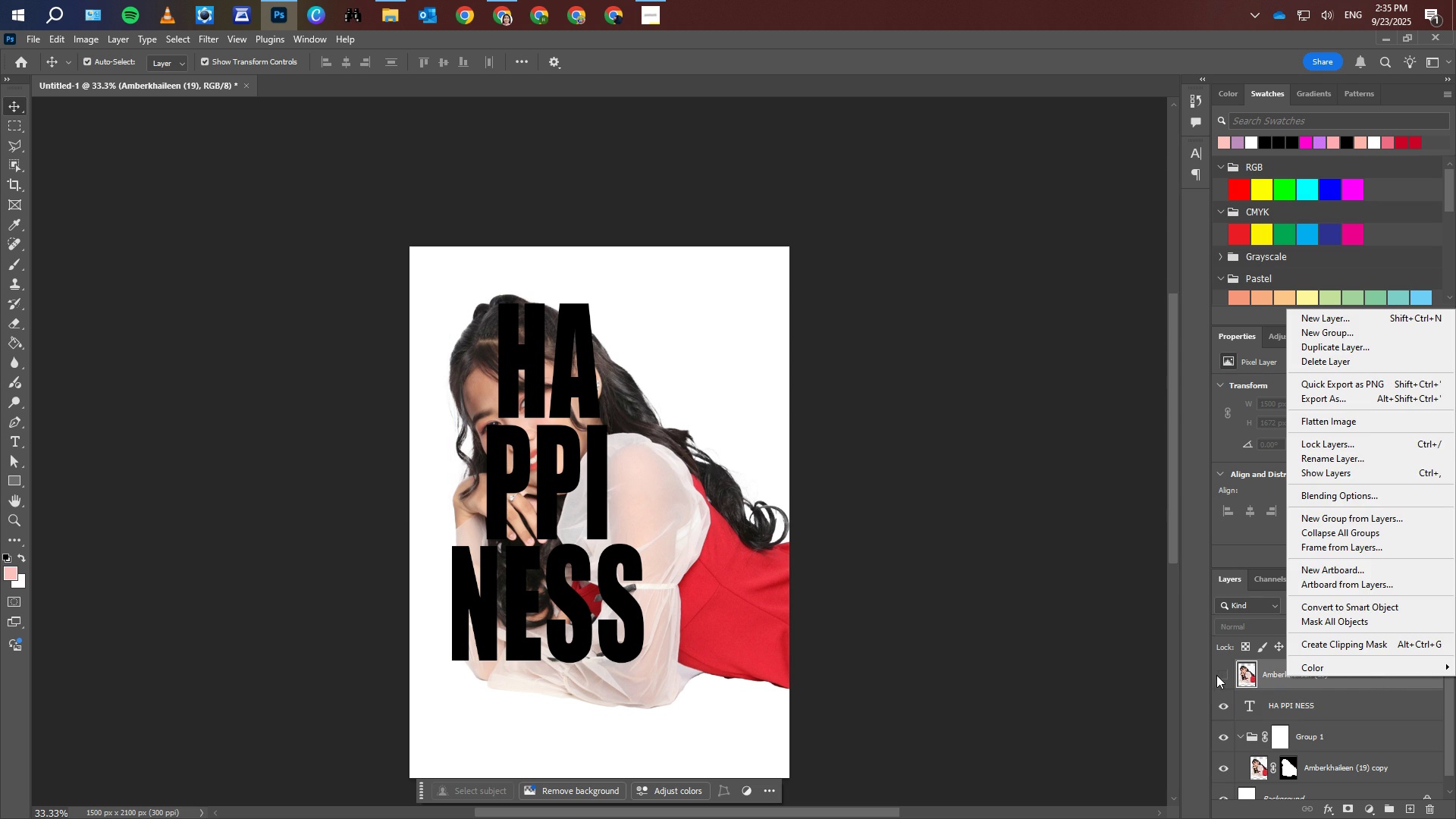 
left_click([1217, 675])
 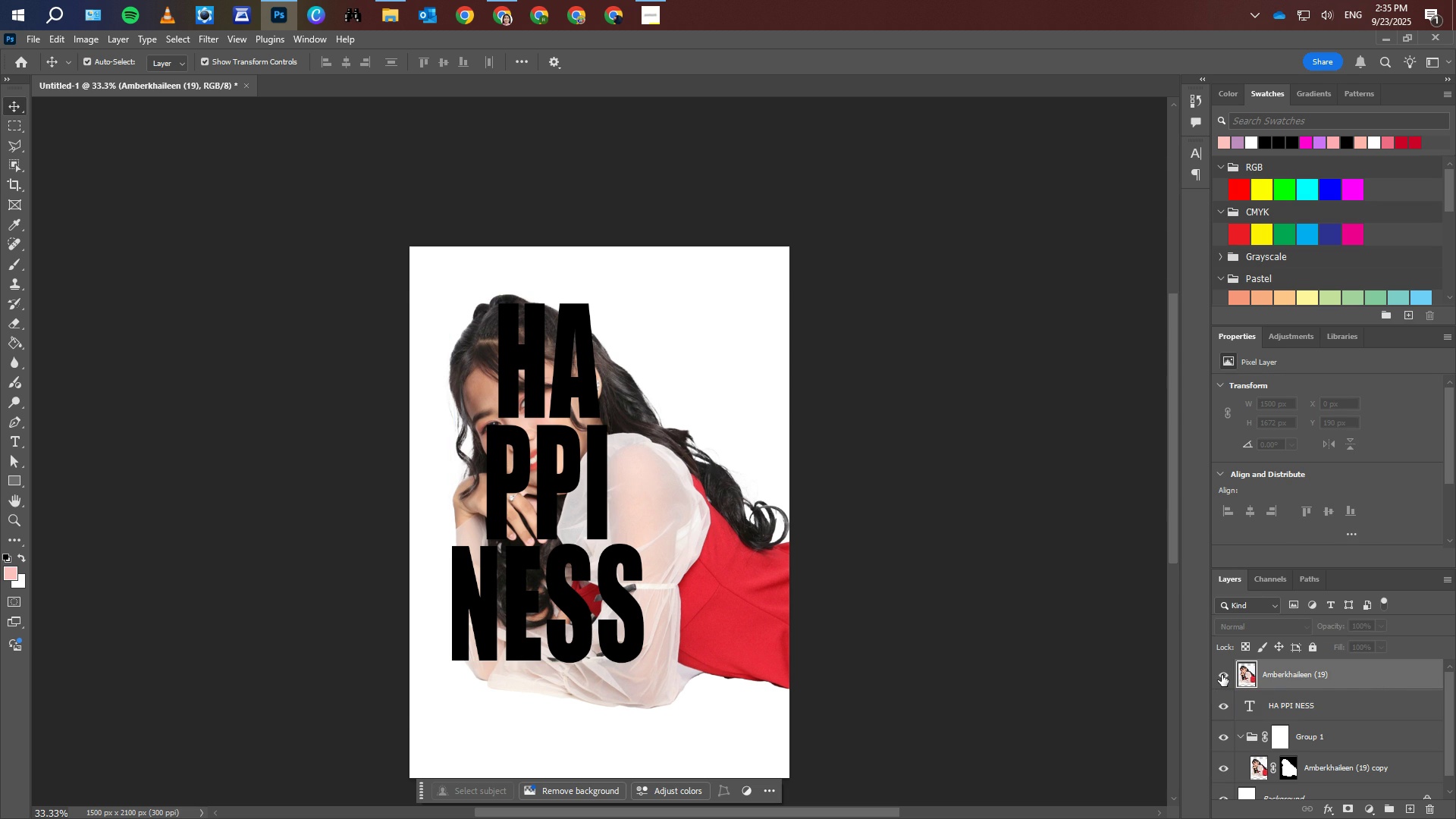 
left_click([1222, 675])
 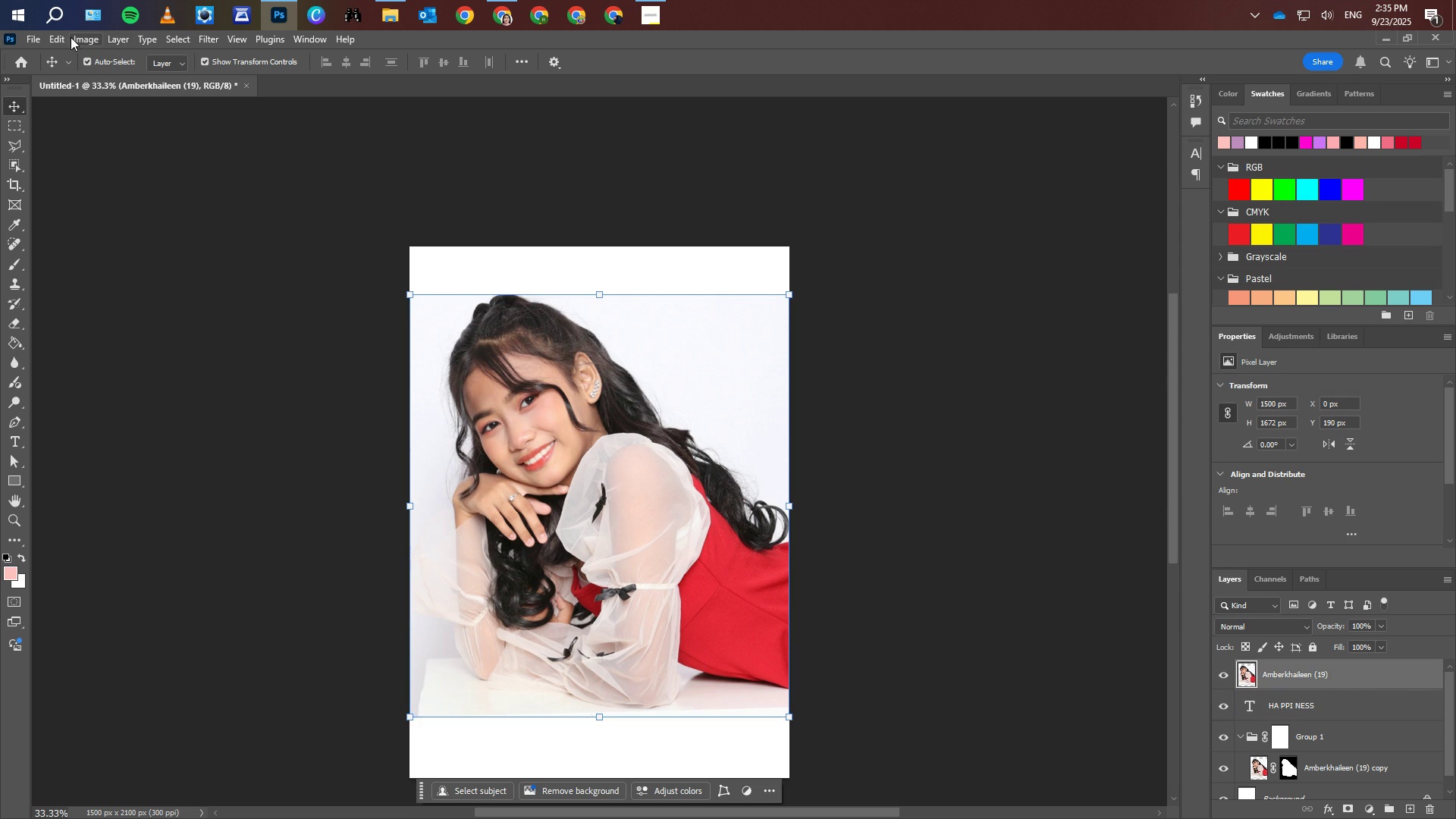 
left_click([83, 37])
 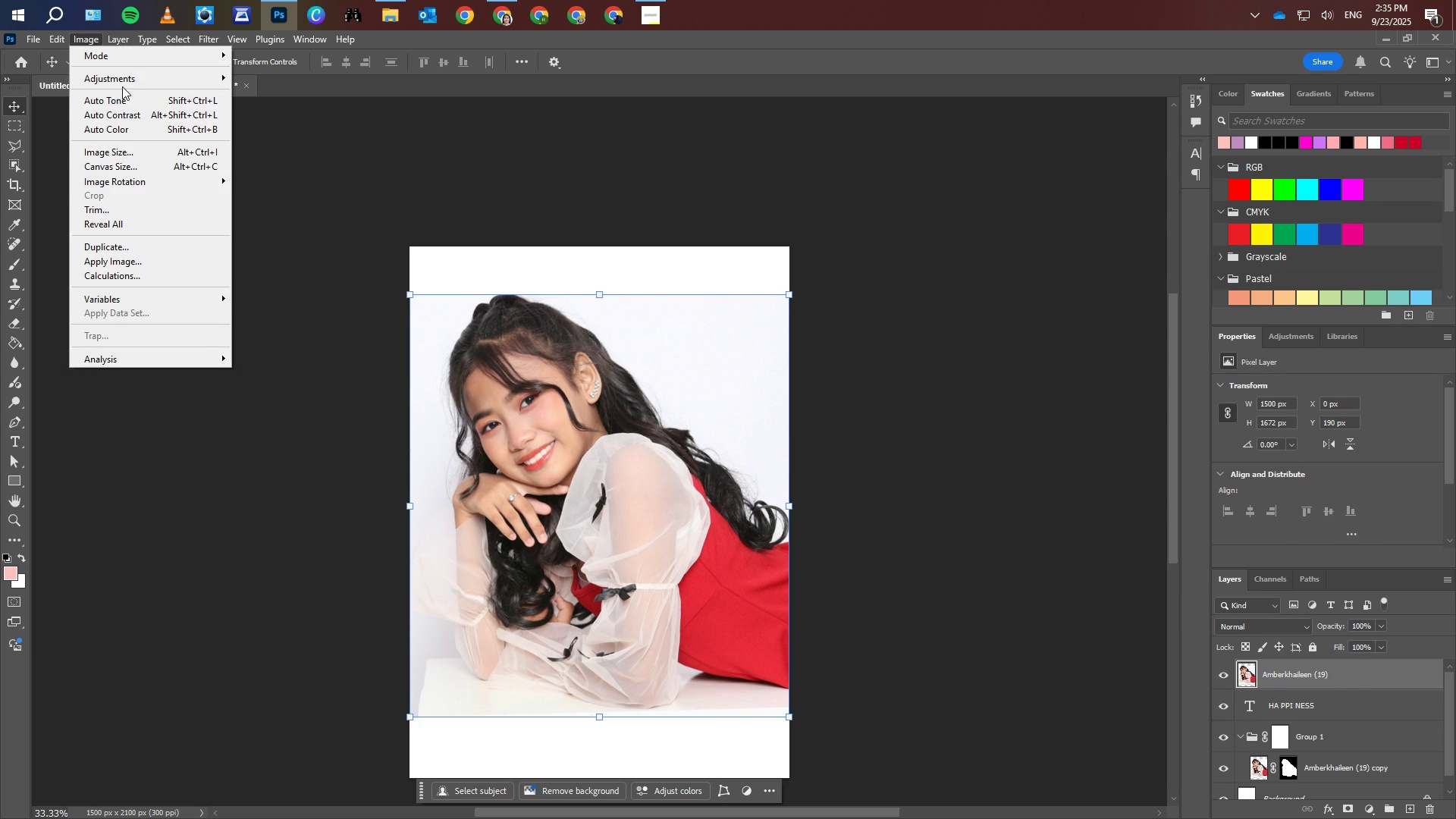 
left_click([125, 77])
 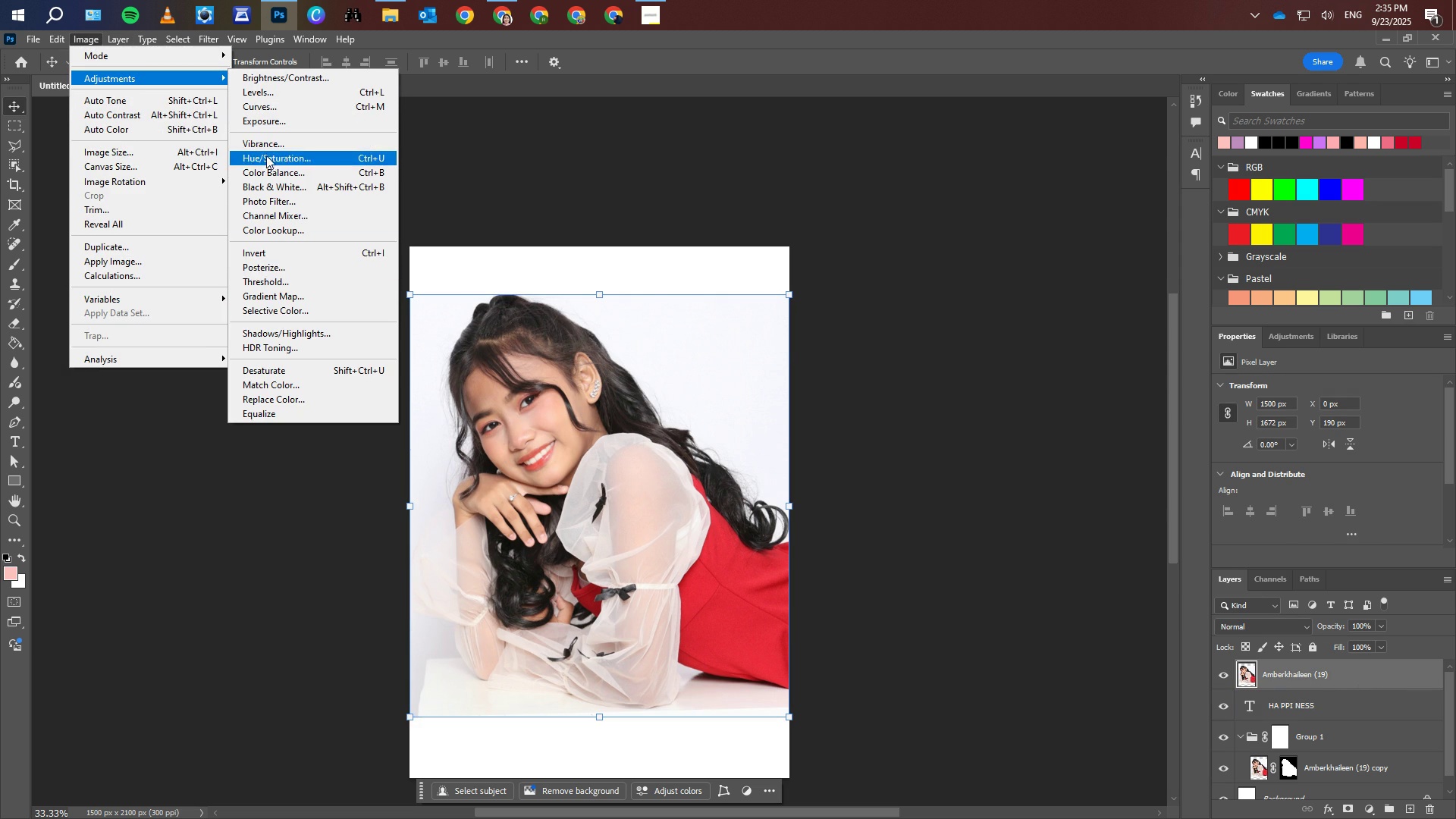 
left_click([267, 143])